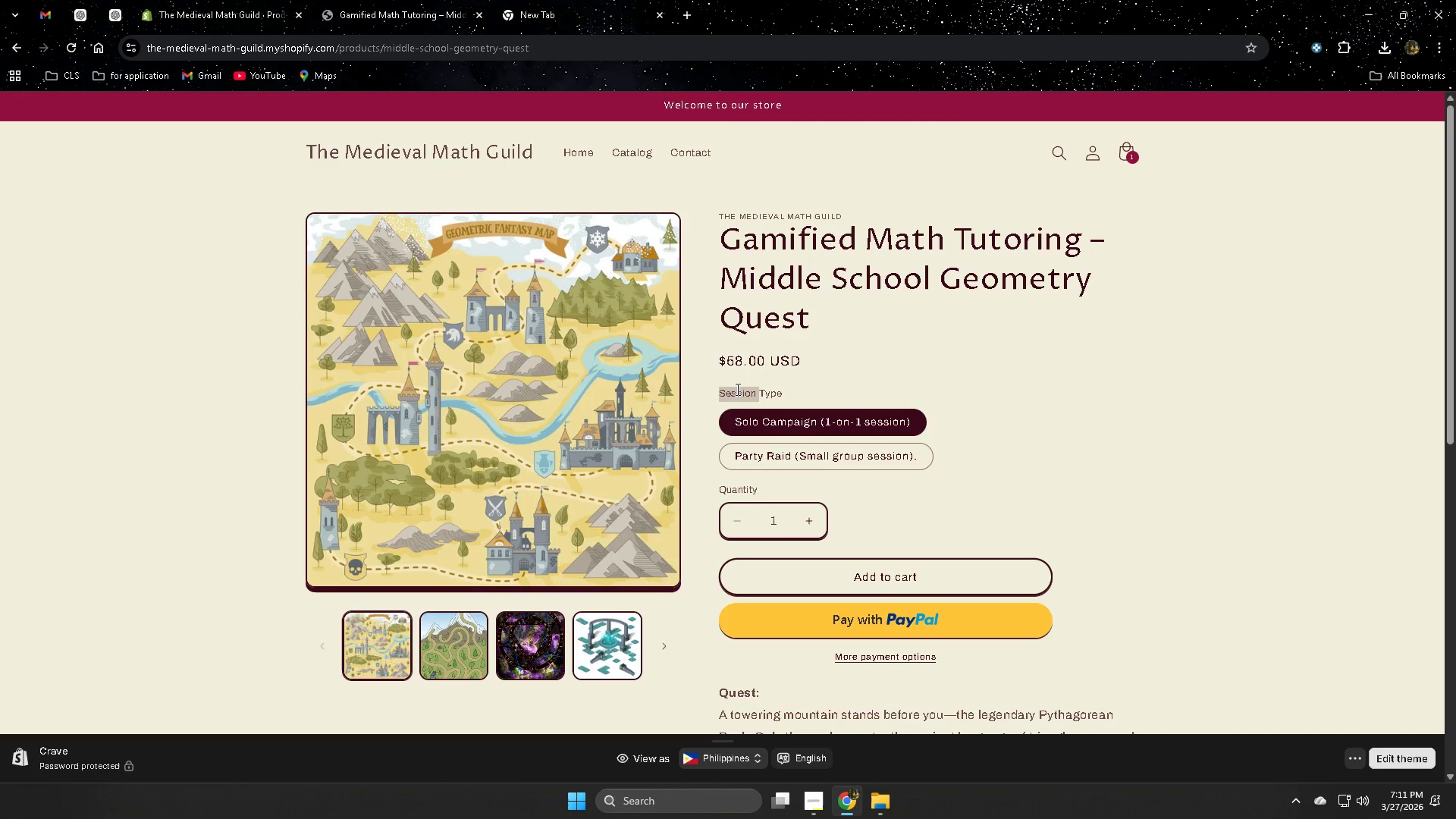 
triple_click([736, 389])
 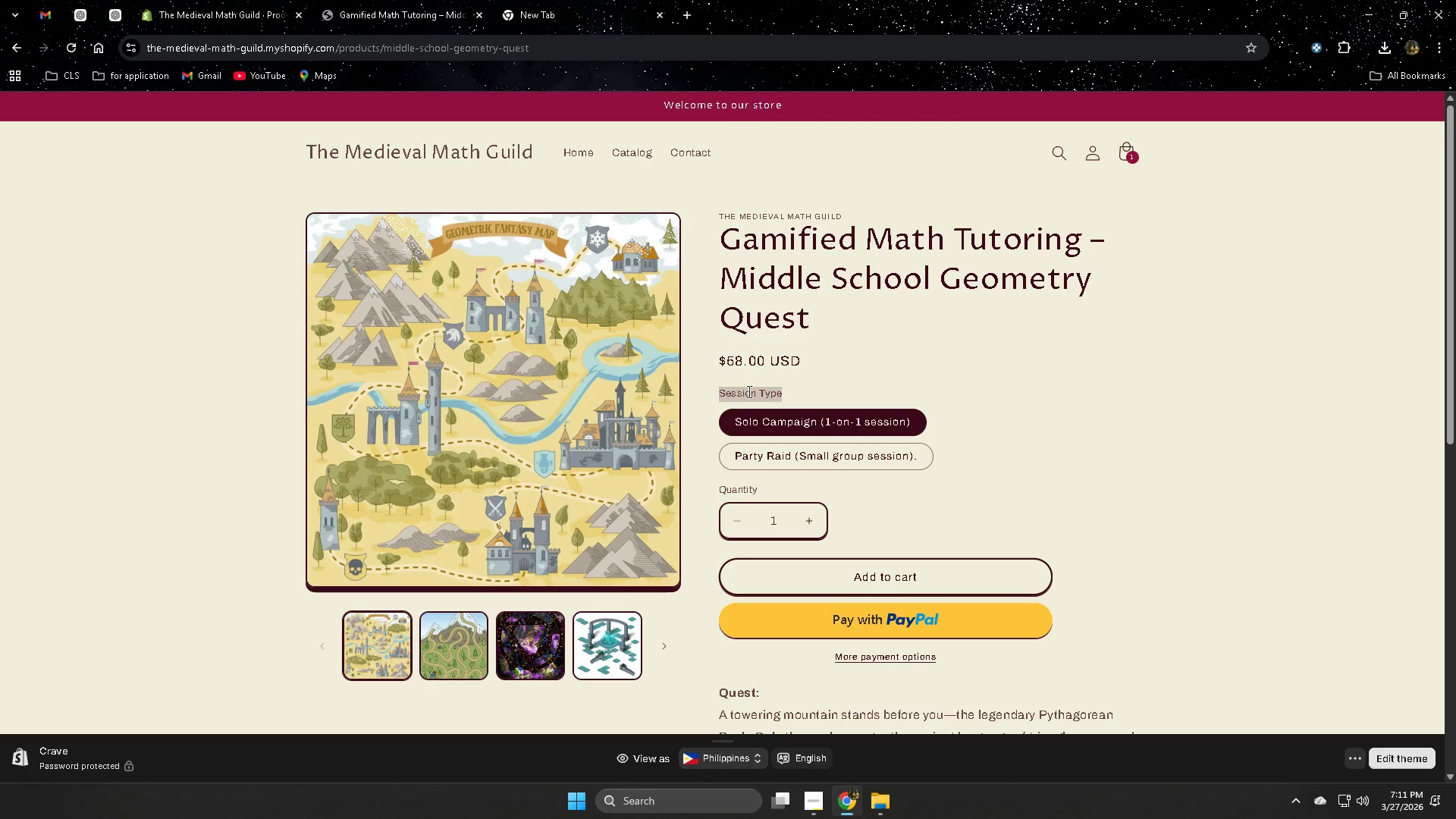 
key(Control+ControlLeft)
 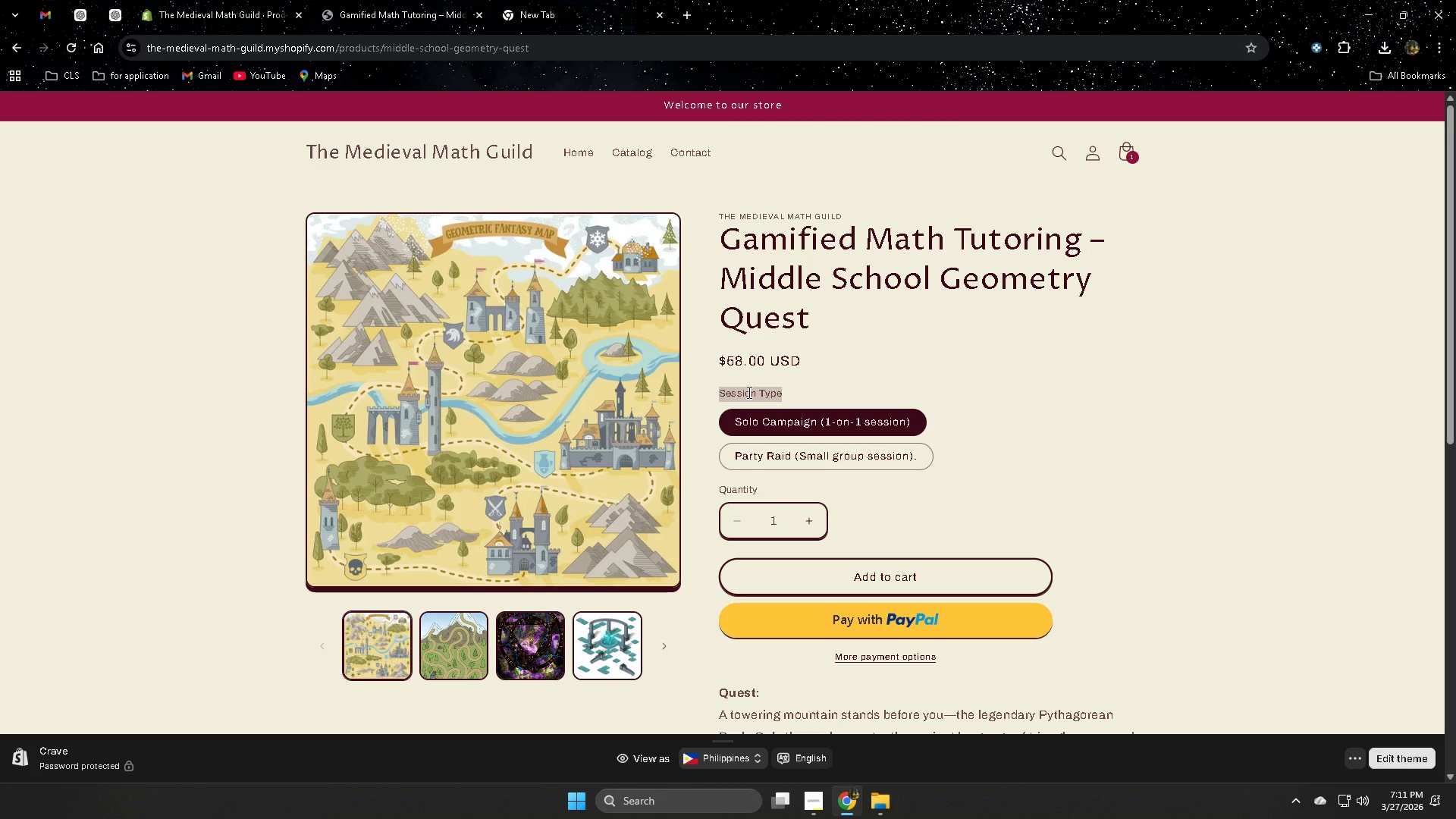 
key(Control+C)
 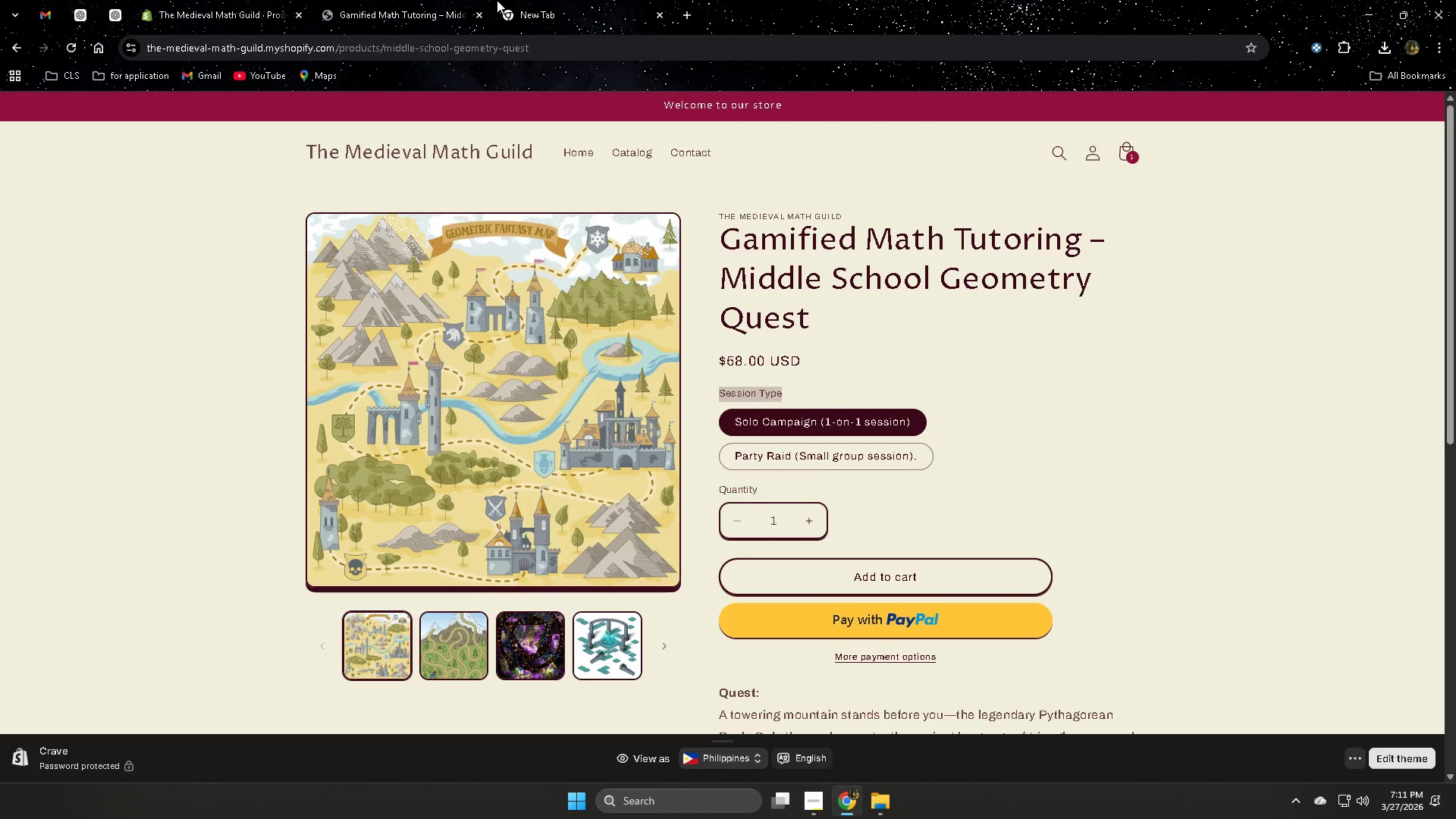 
left_click([202, 11])
 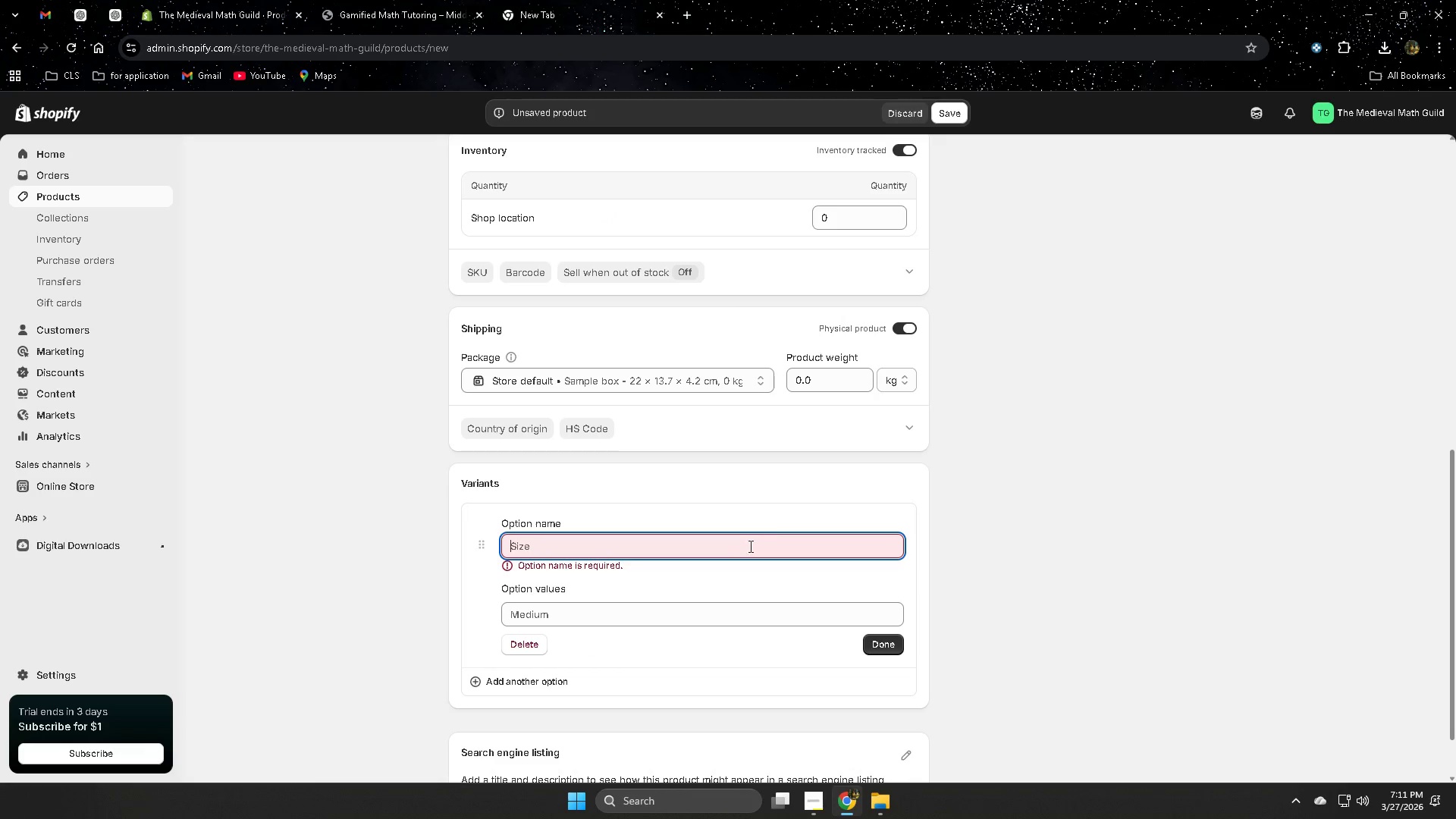 
key(Control+ControlLeft)
 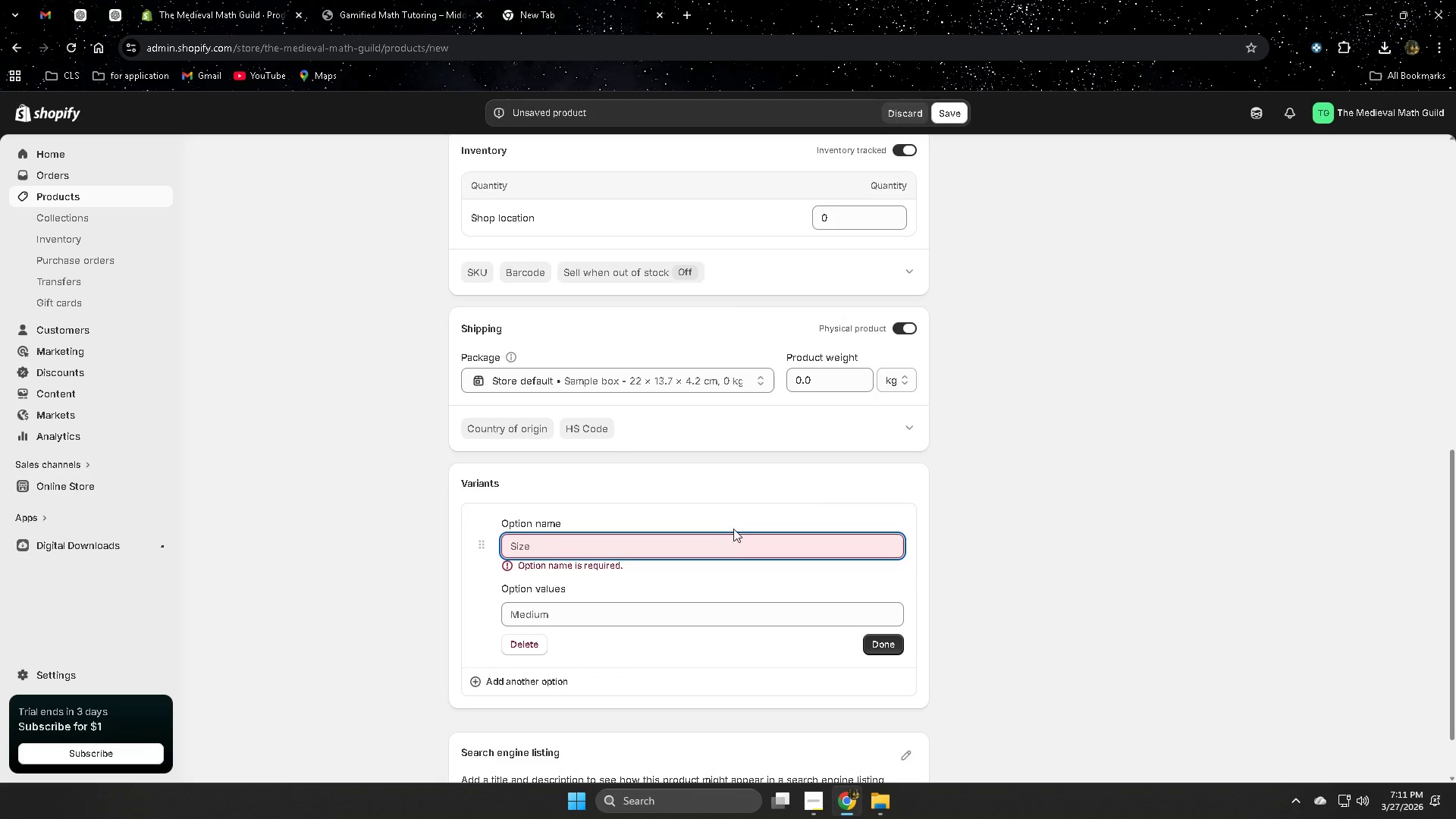 
key(Control+V)
 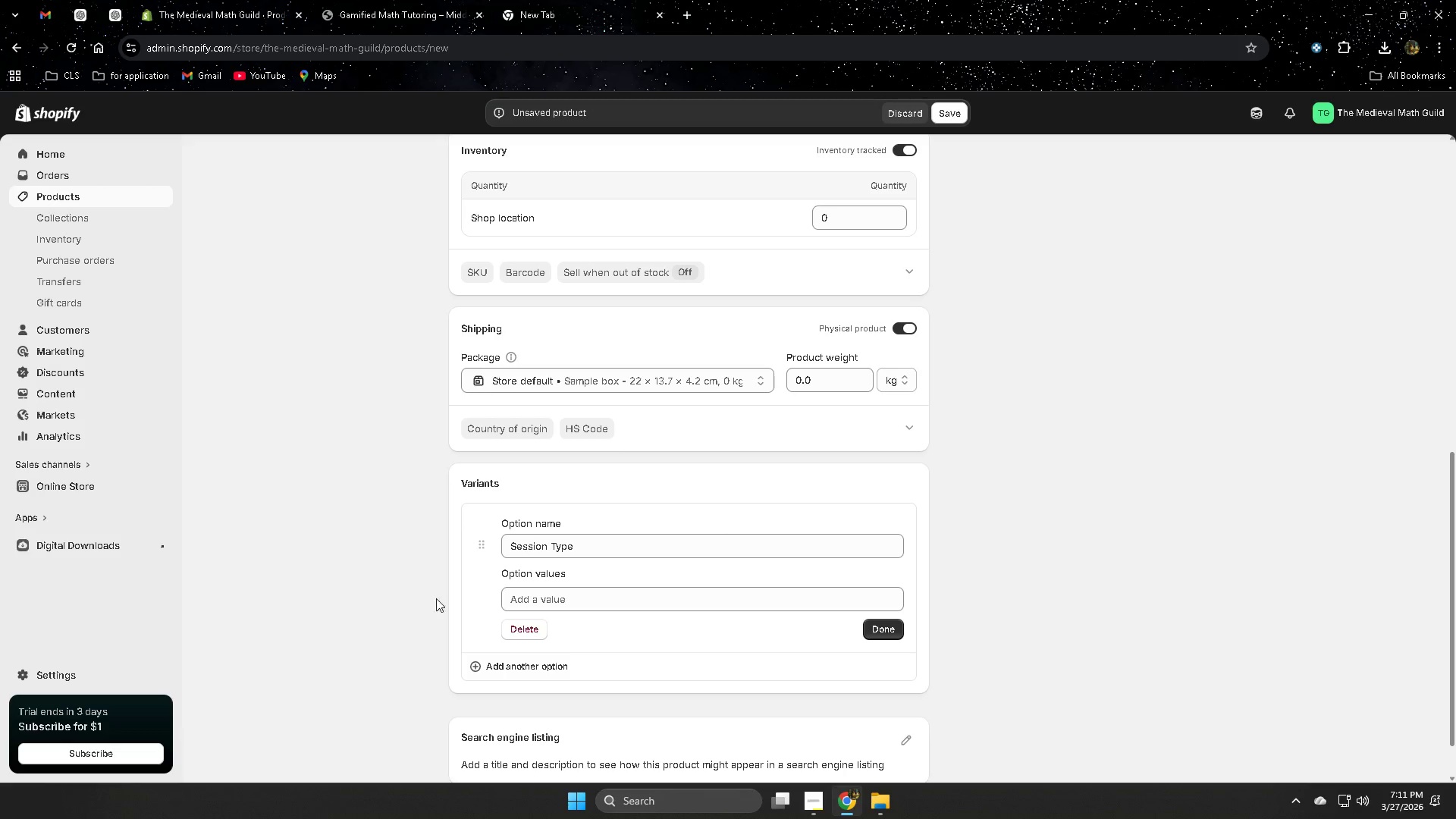 
left_click([522, 633])
 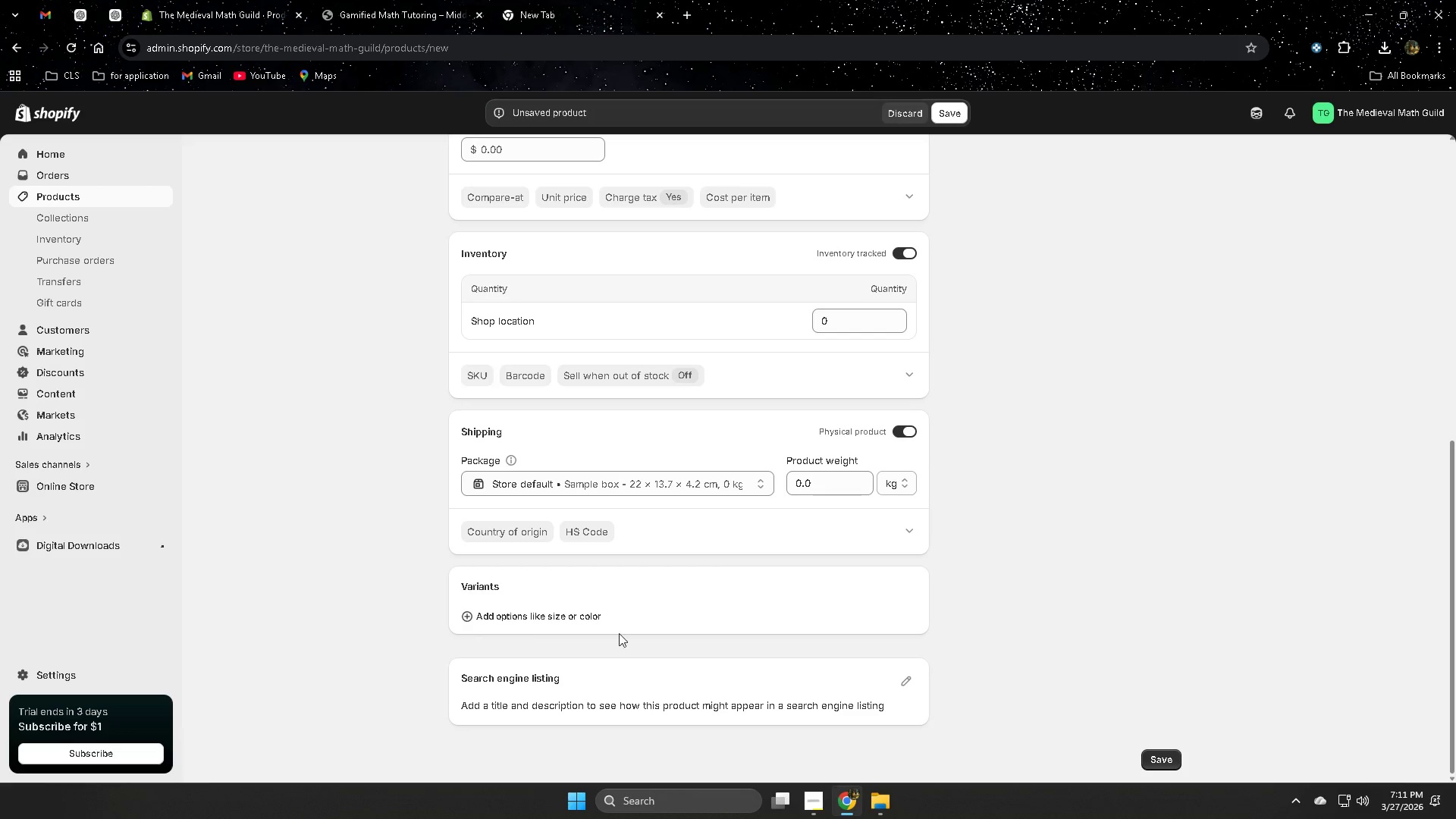 
left_click([572, 618])
 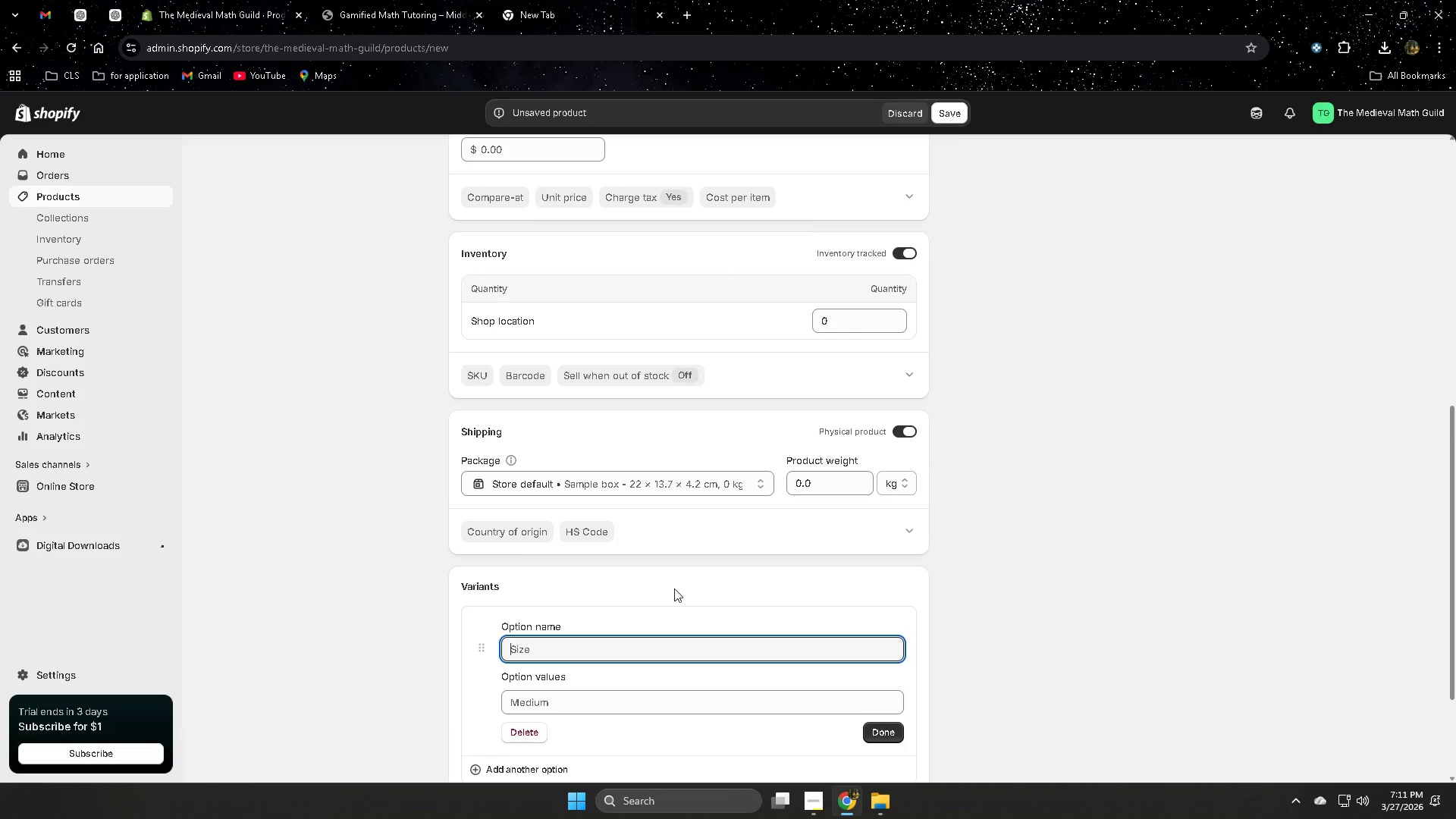 
scroll: coordinate [672, 598], scroll_direction: down, amount: 2.0
 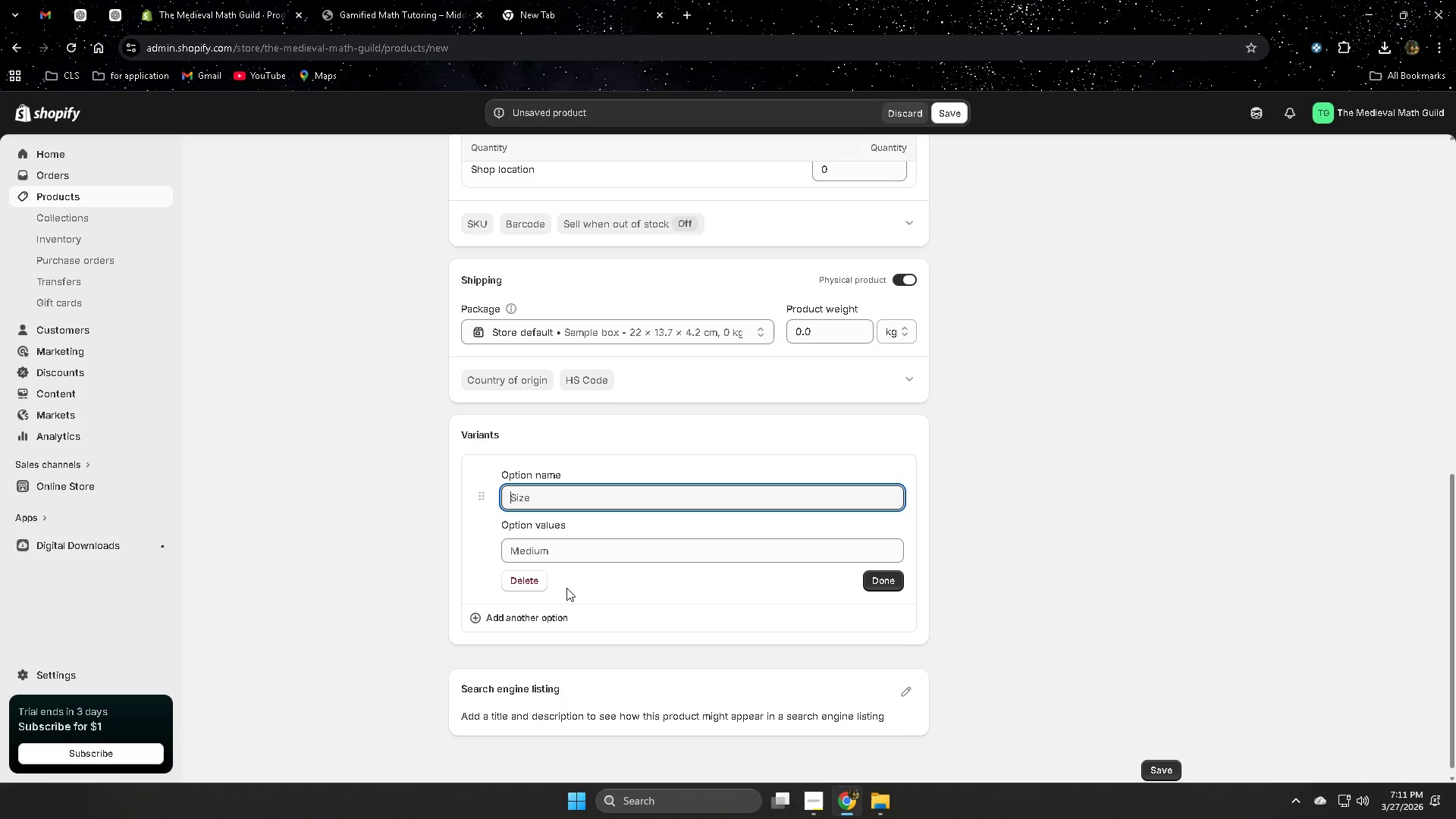 
left_click([579, 498])
 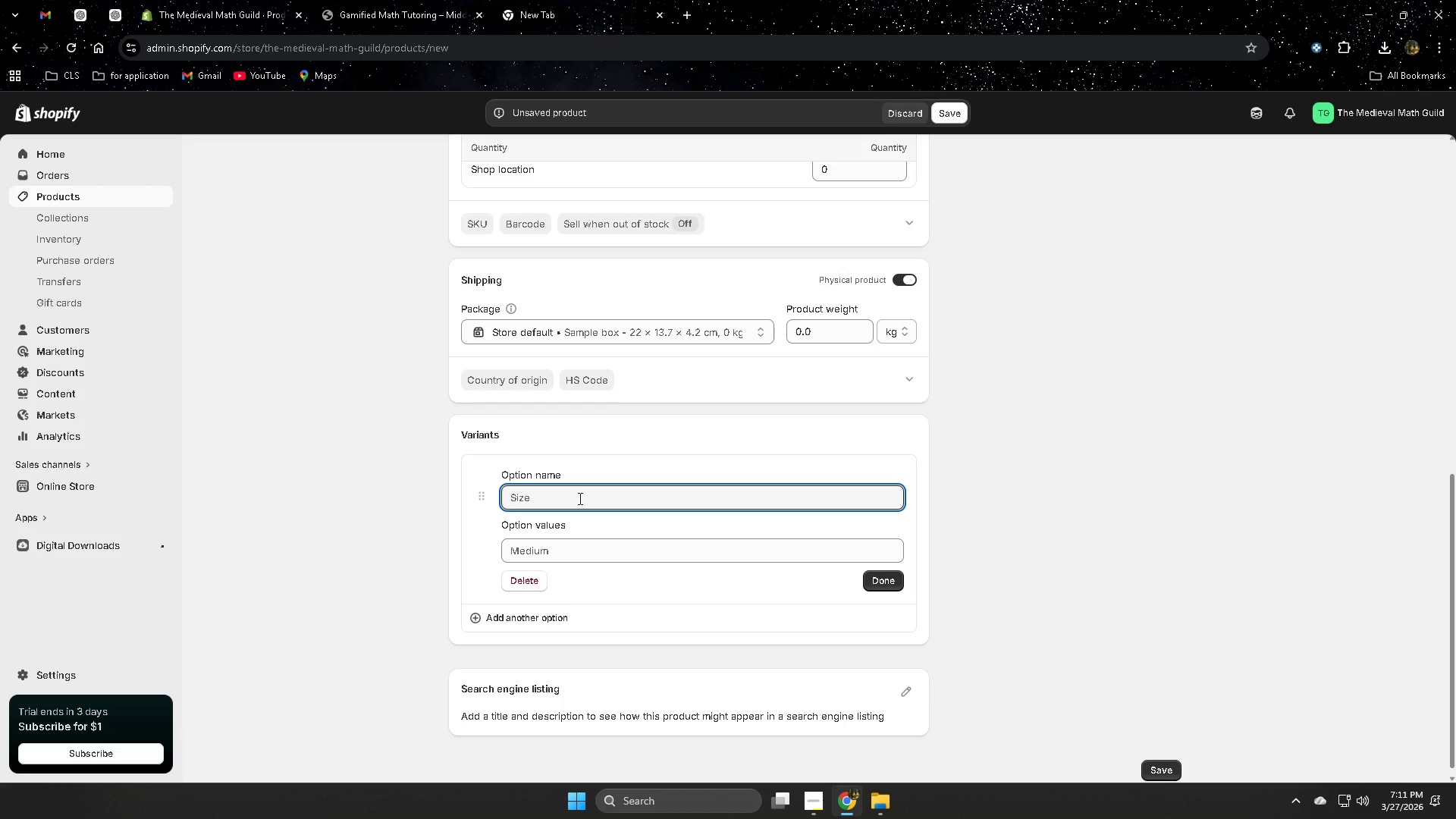 
key(Control+ControlLeft)
 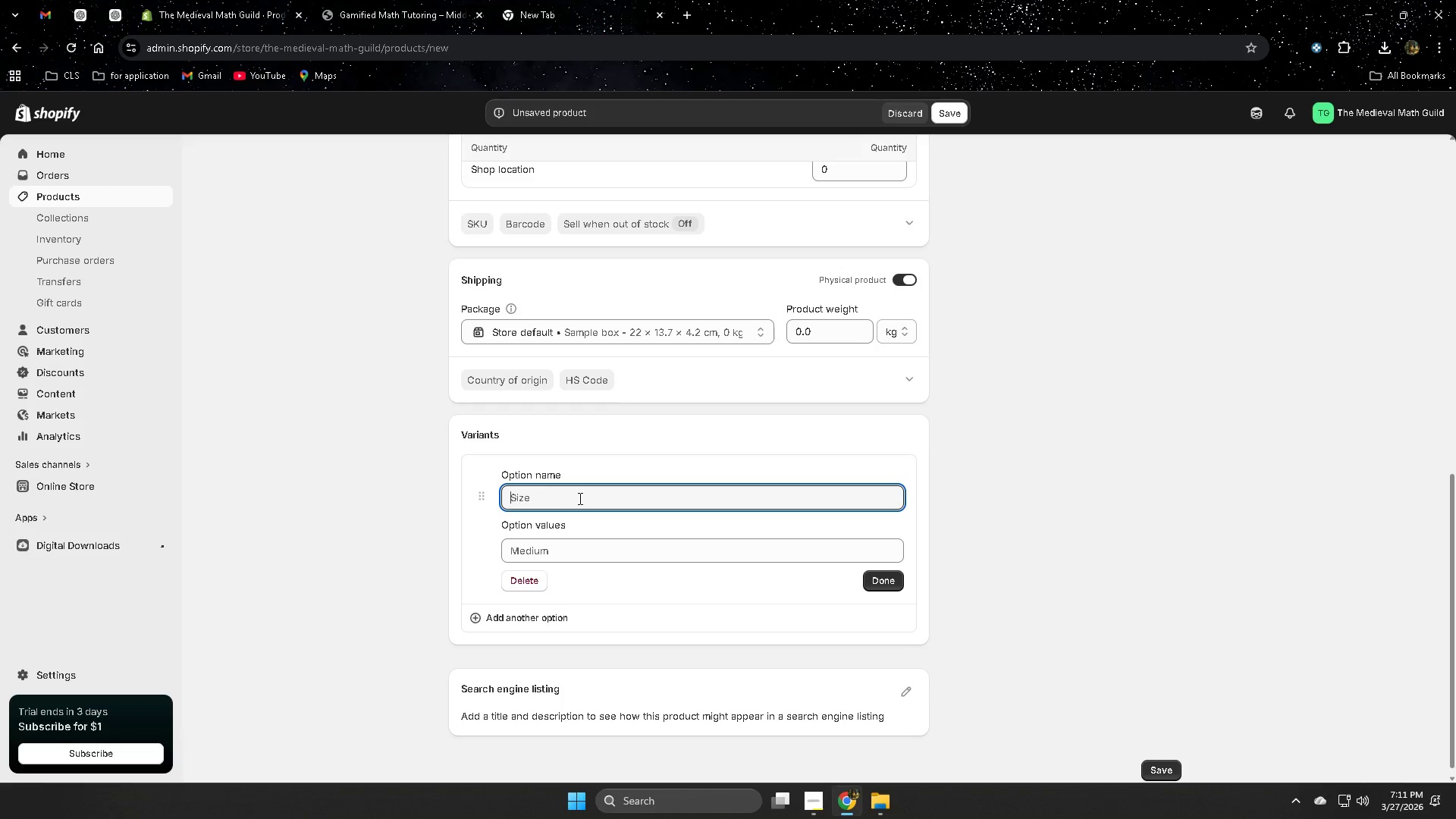 
key(Control+V)
 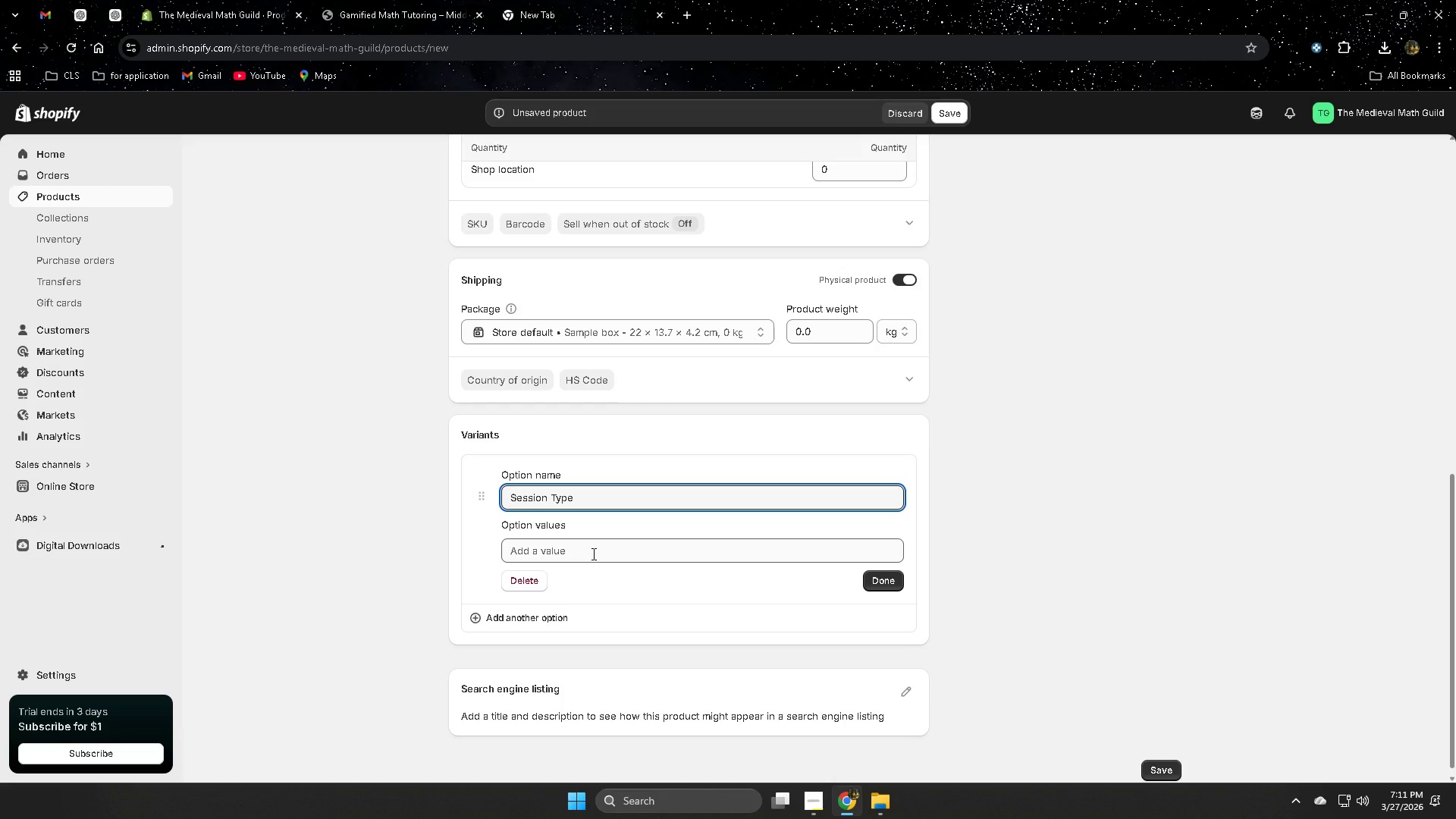 
left_click([592, 554])
 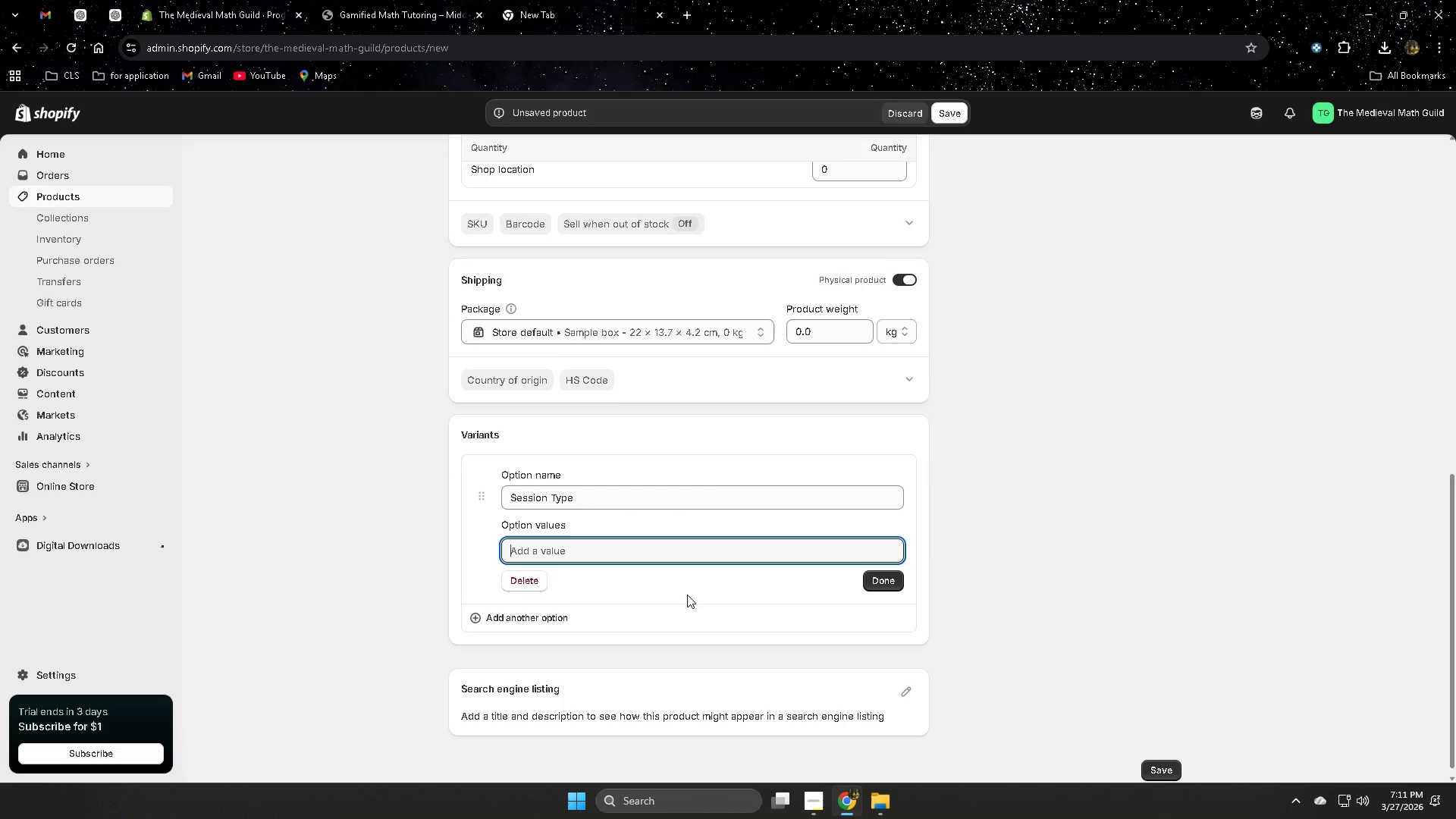 
scroll: coordinate [741, 596], scroll_direction: down, amount: 2.0
 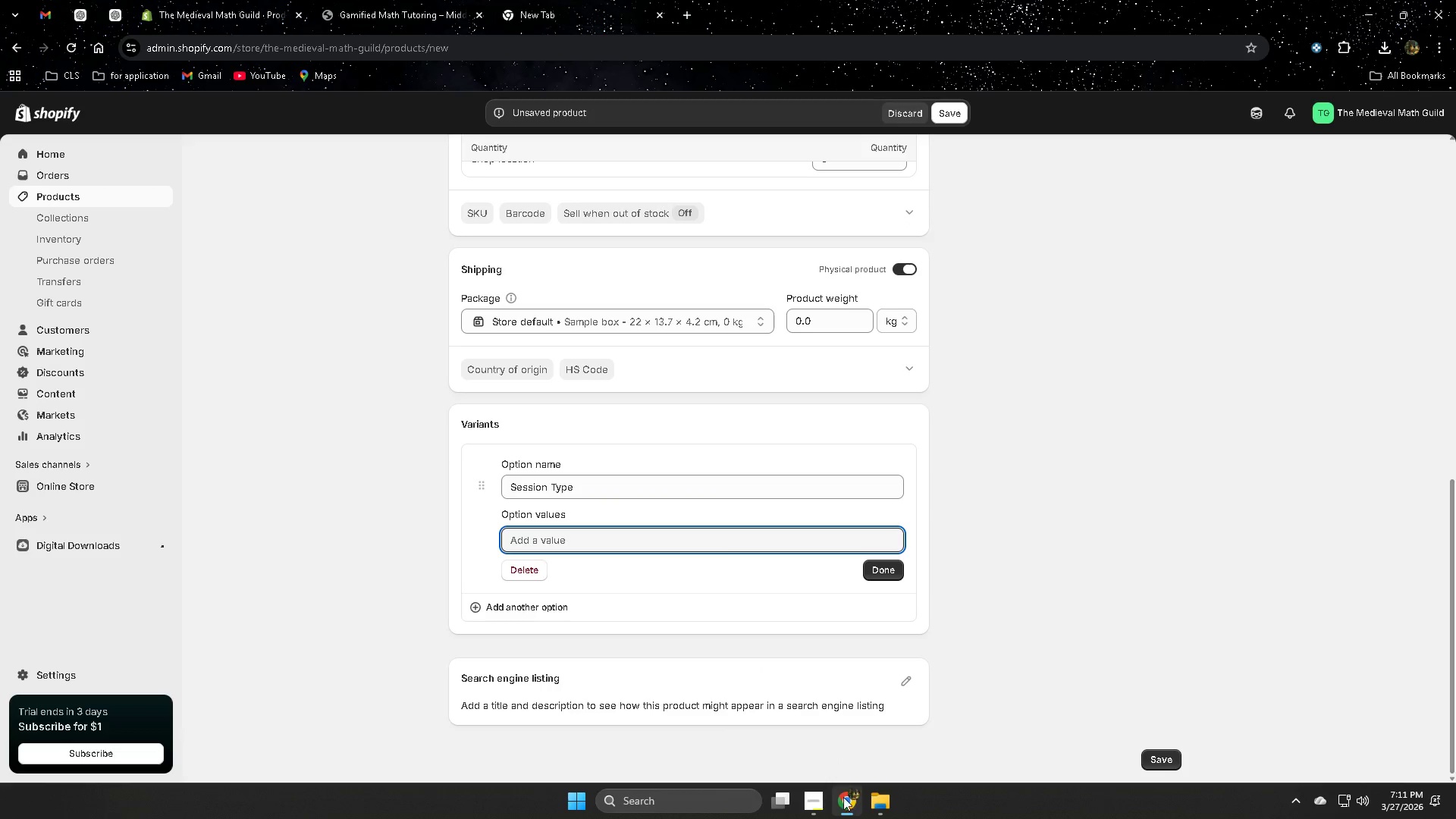 
left_click([806, 805])